 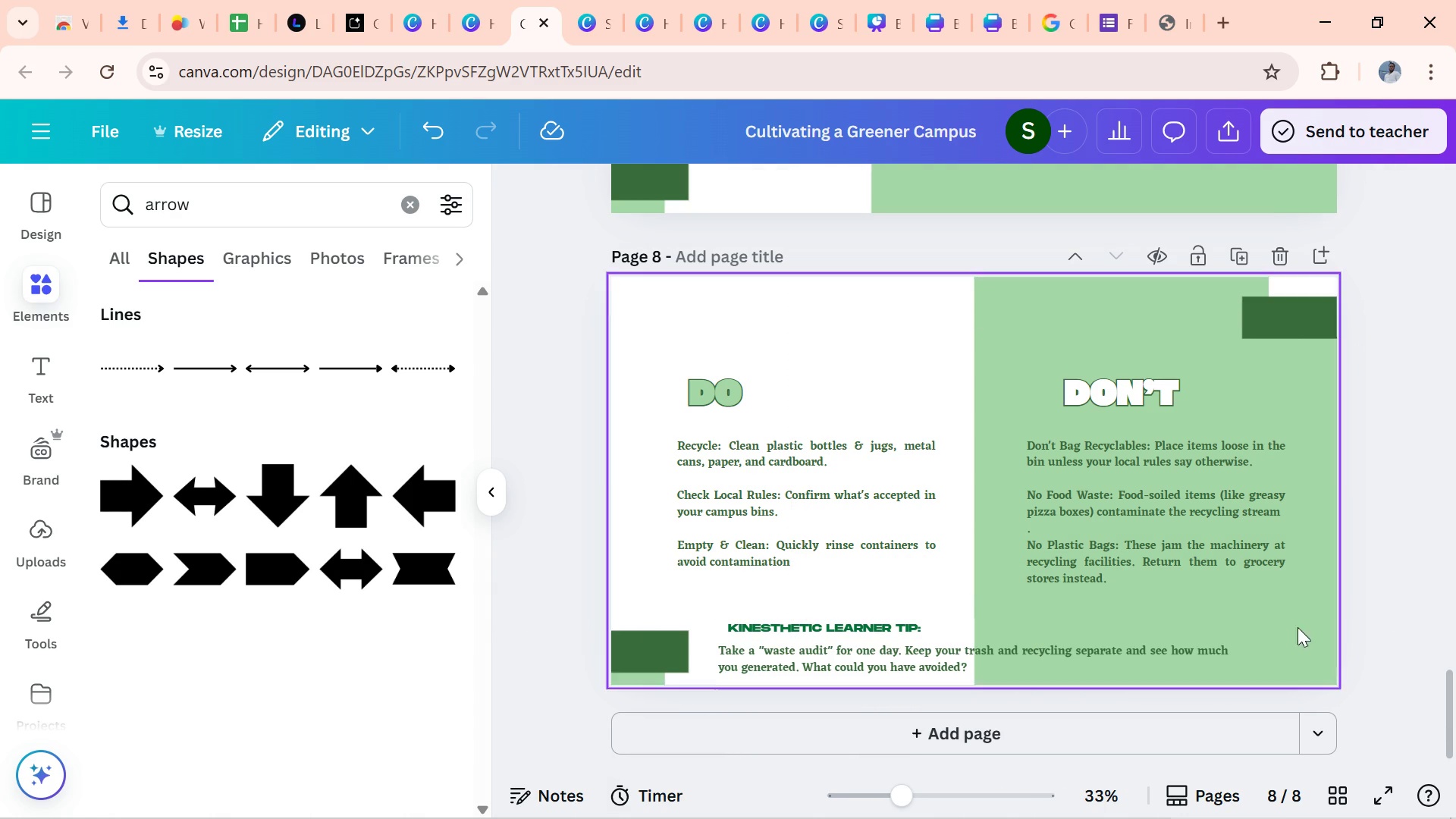 
left_click([986, 678])
 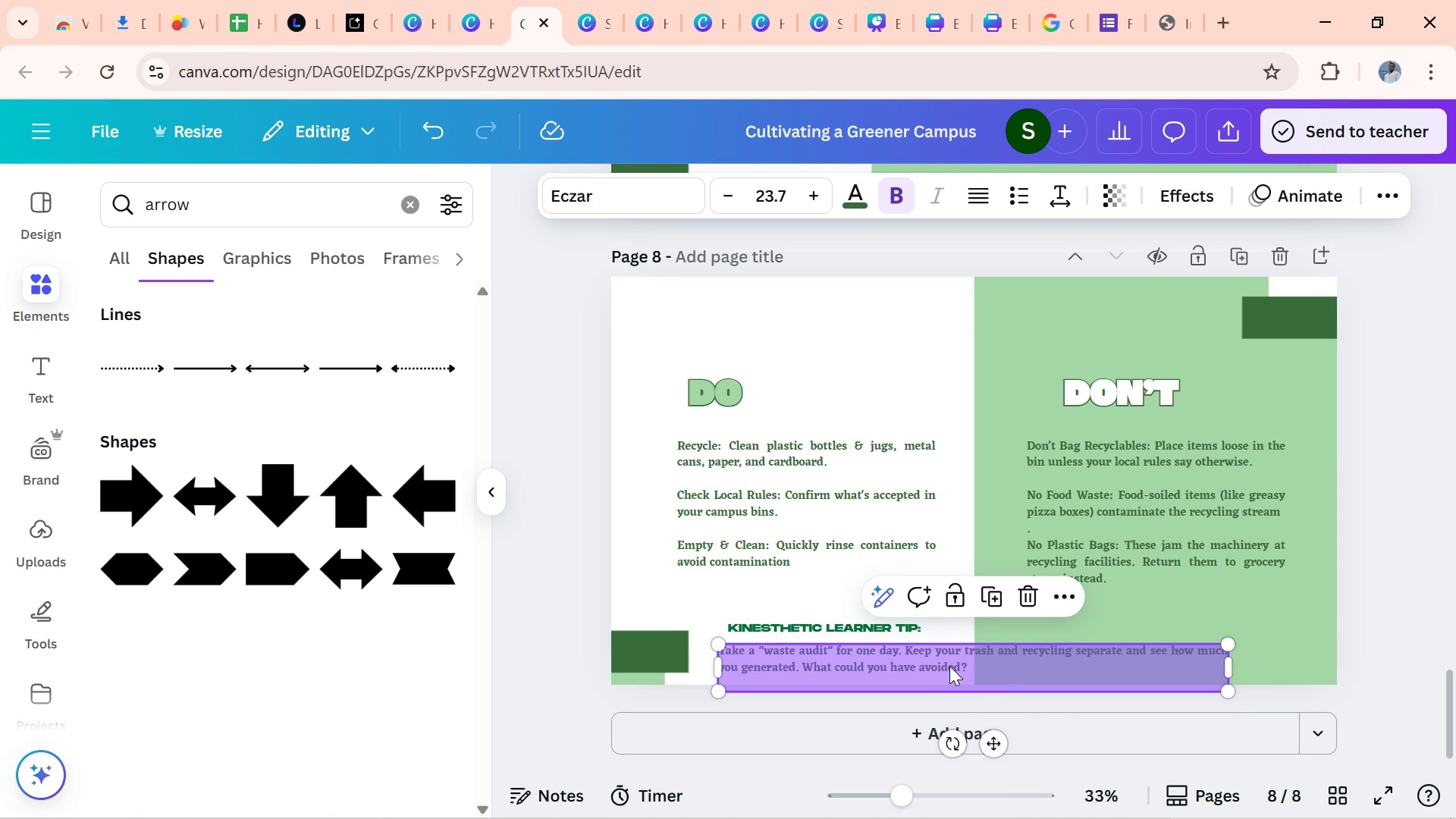 
key(ArrowUp)
 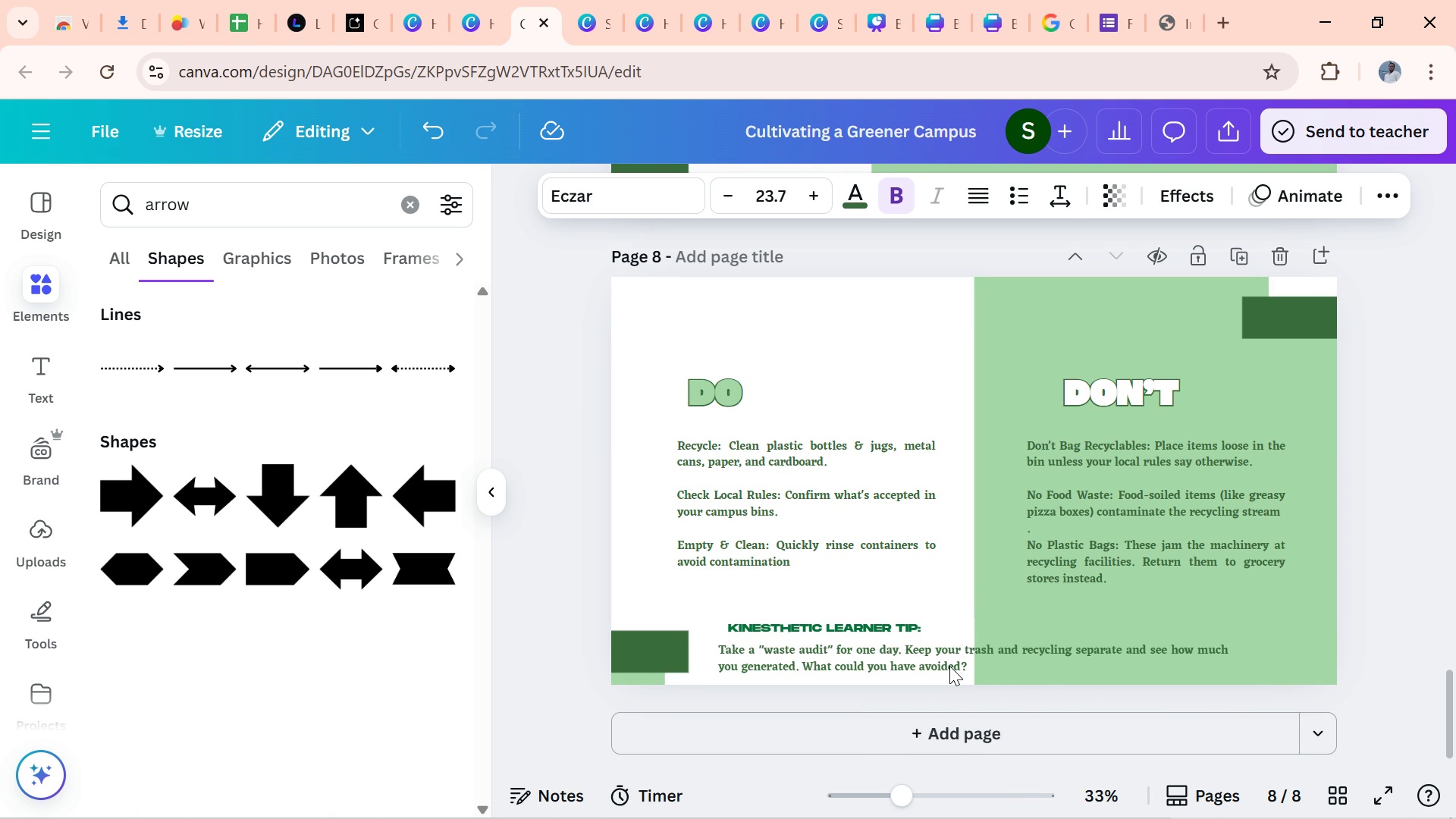 
key(ArrowUp)
 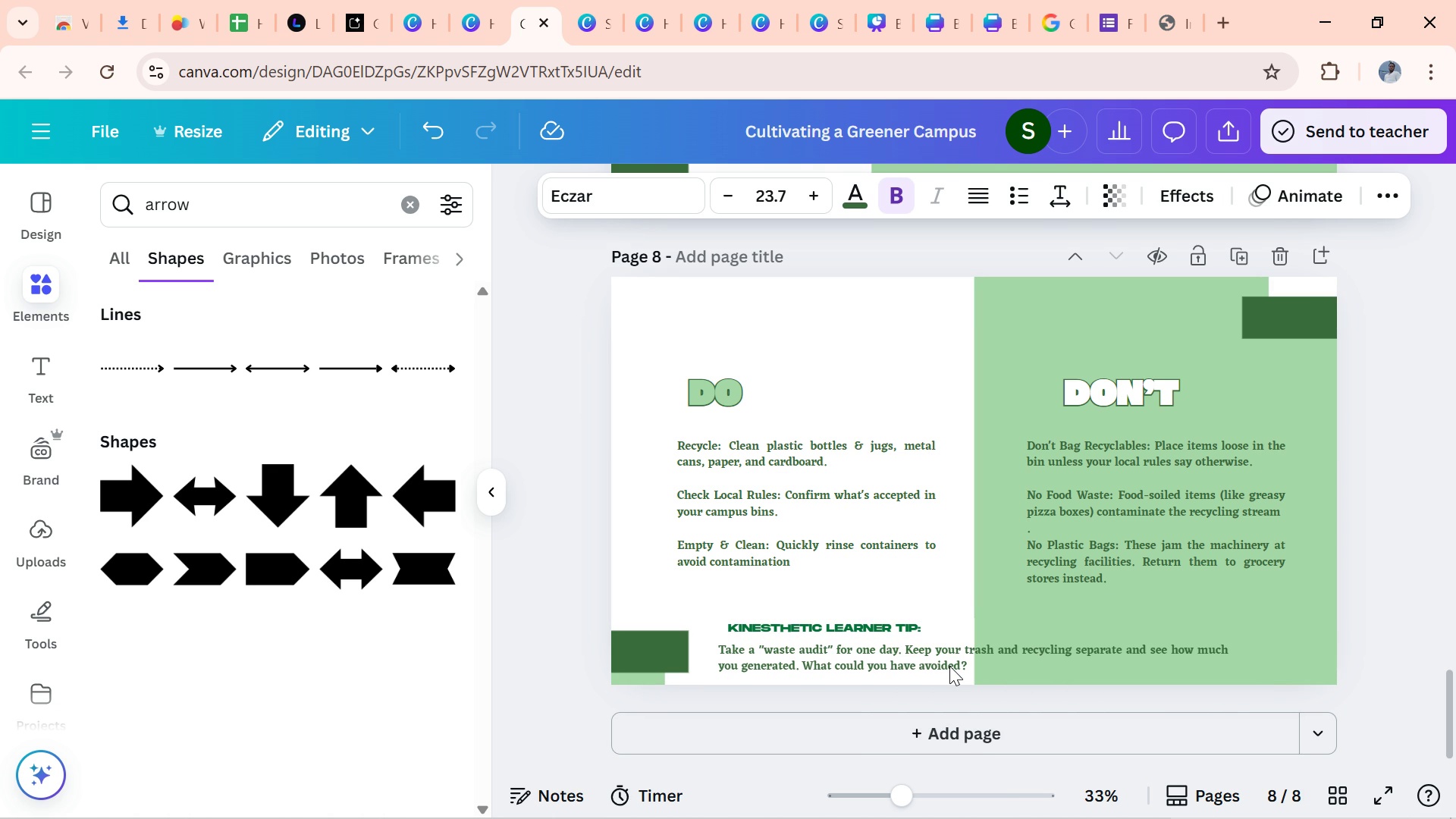 
key(ArrowUp)
 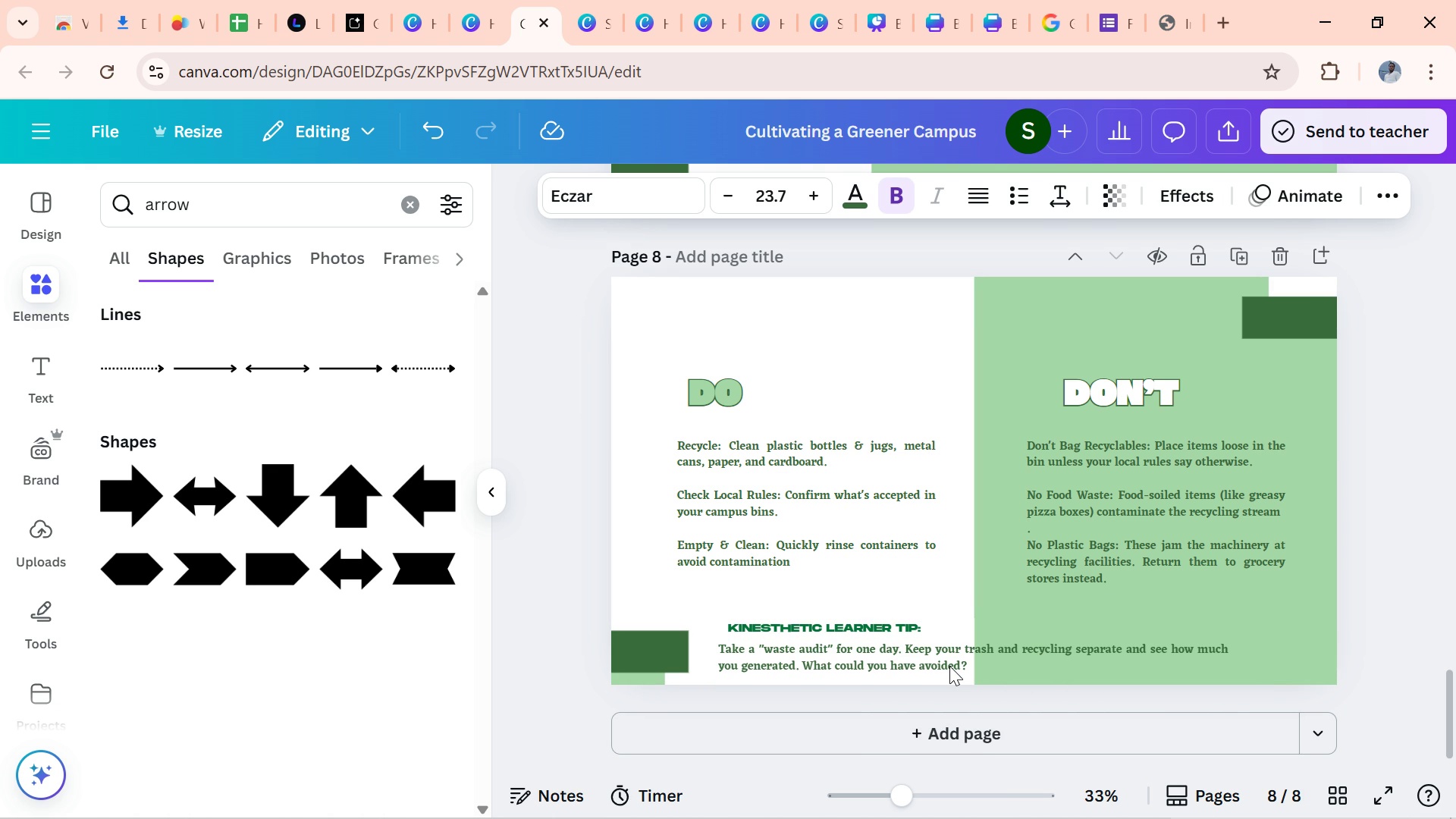 
key(ArrowUp)
 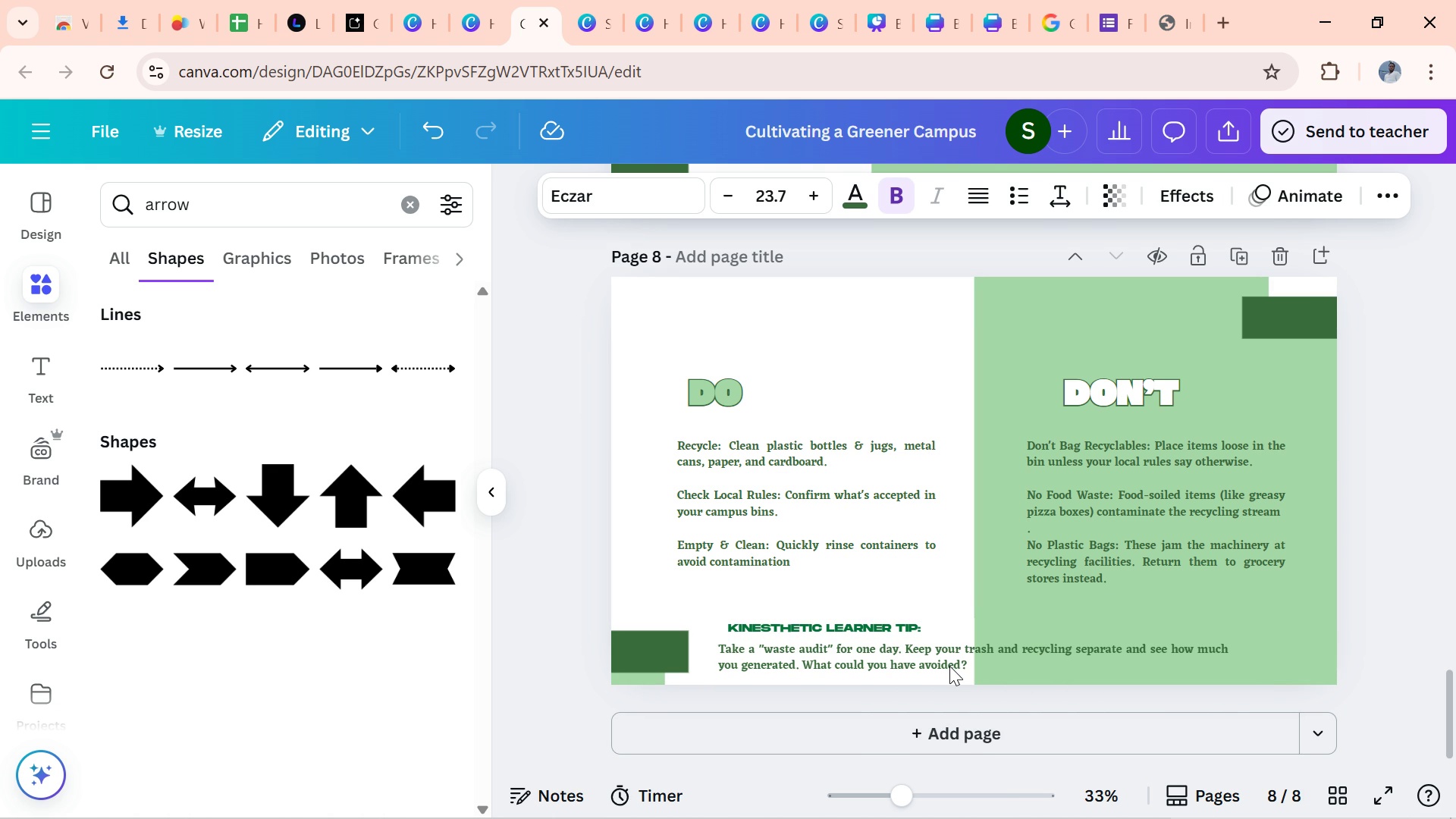 
key(ArrowUp)
 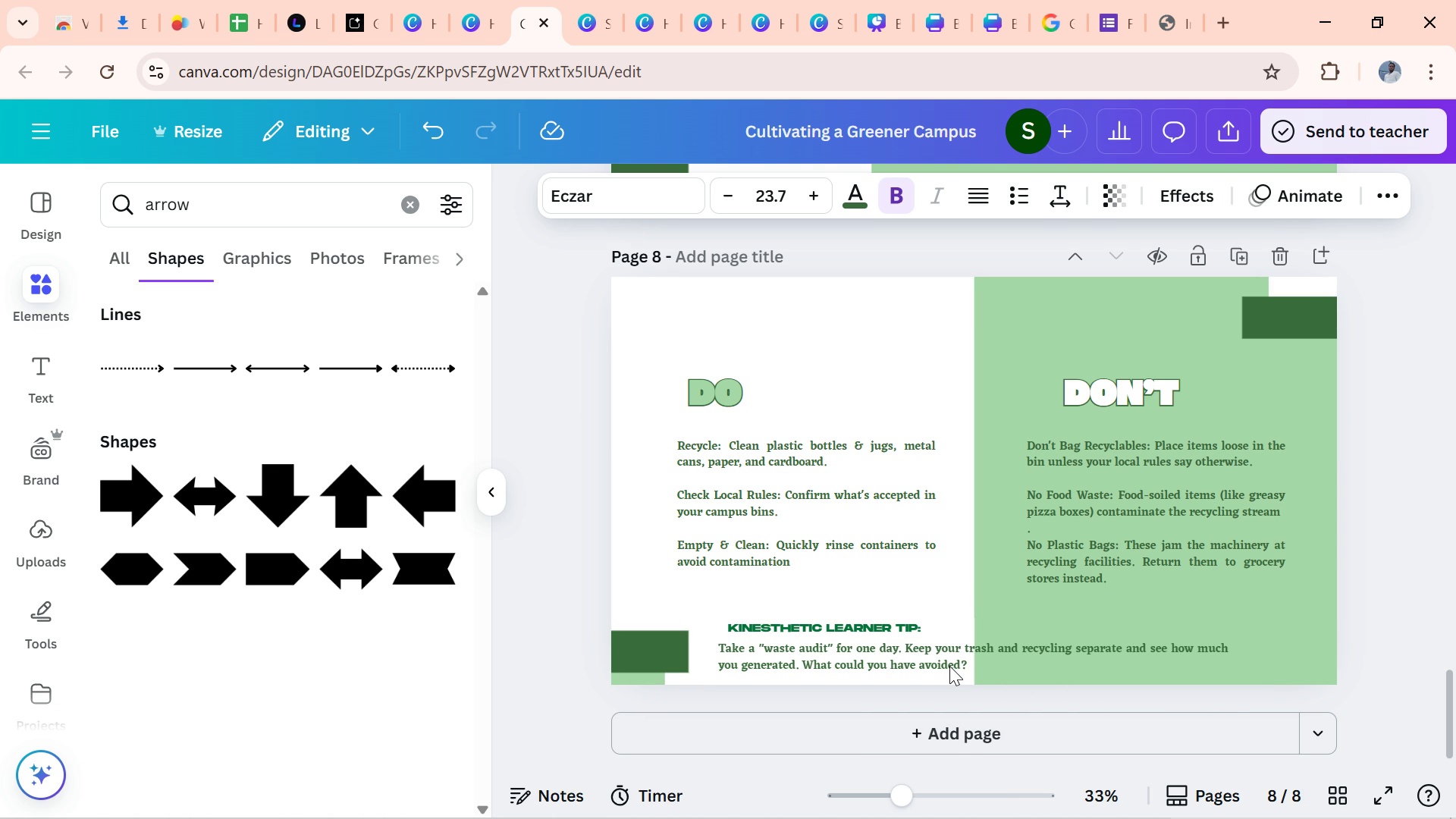 
key(ArrowUp)
 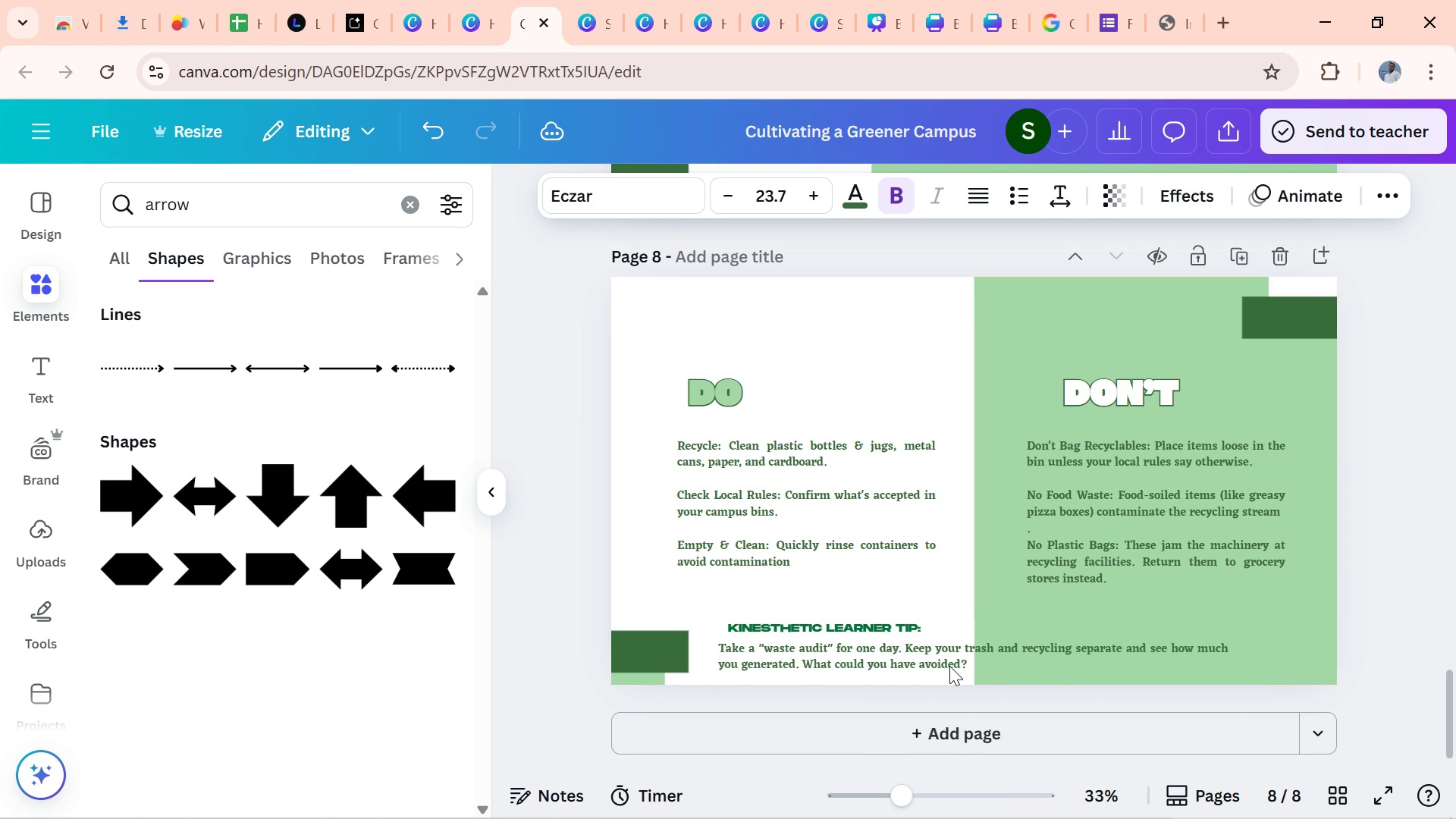 
key(ArrowUp)
 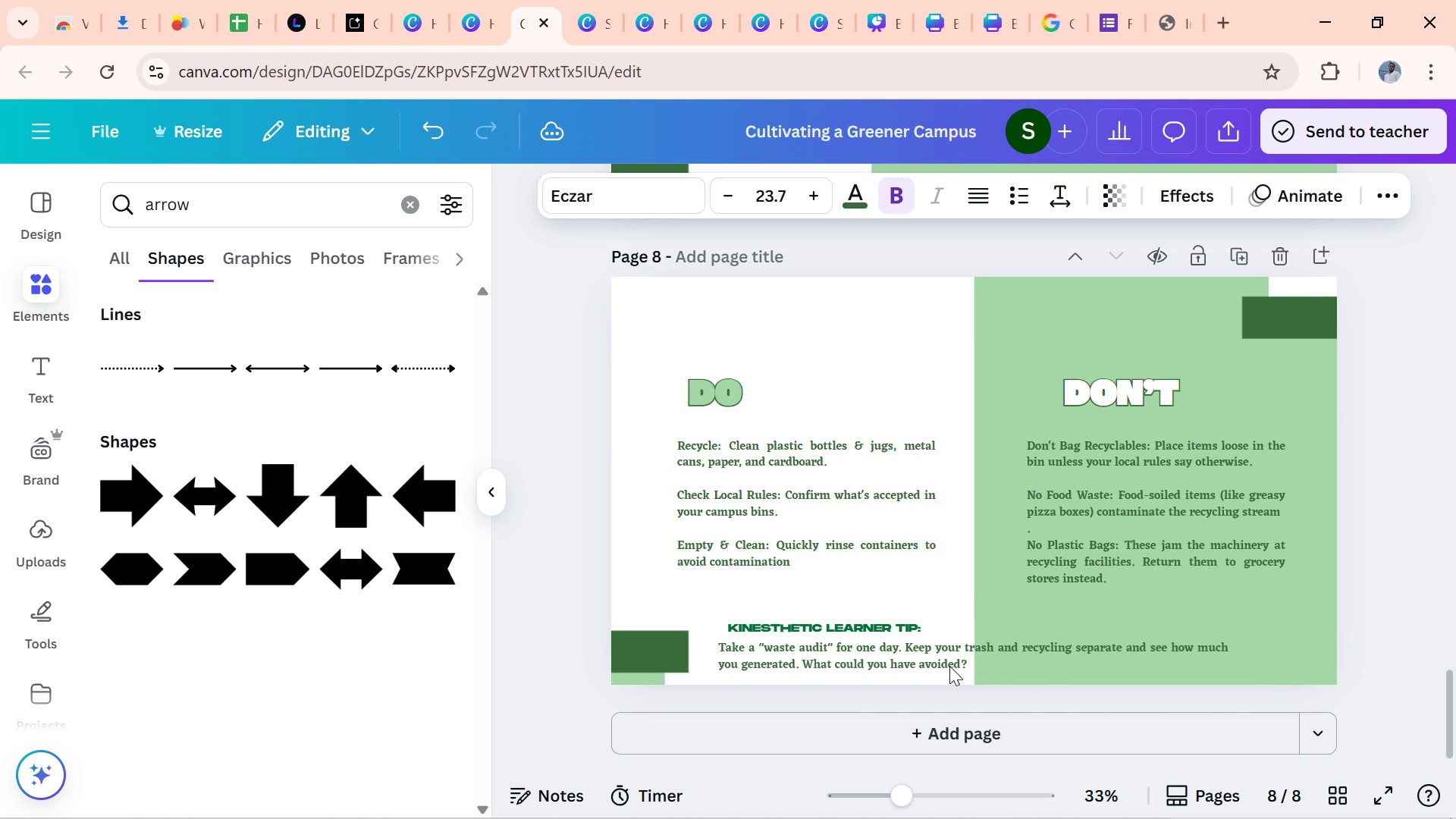 
key(ArrowUp)
 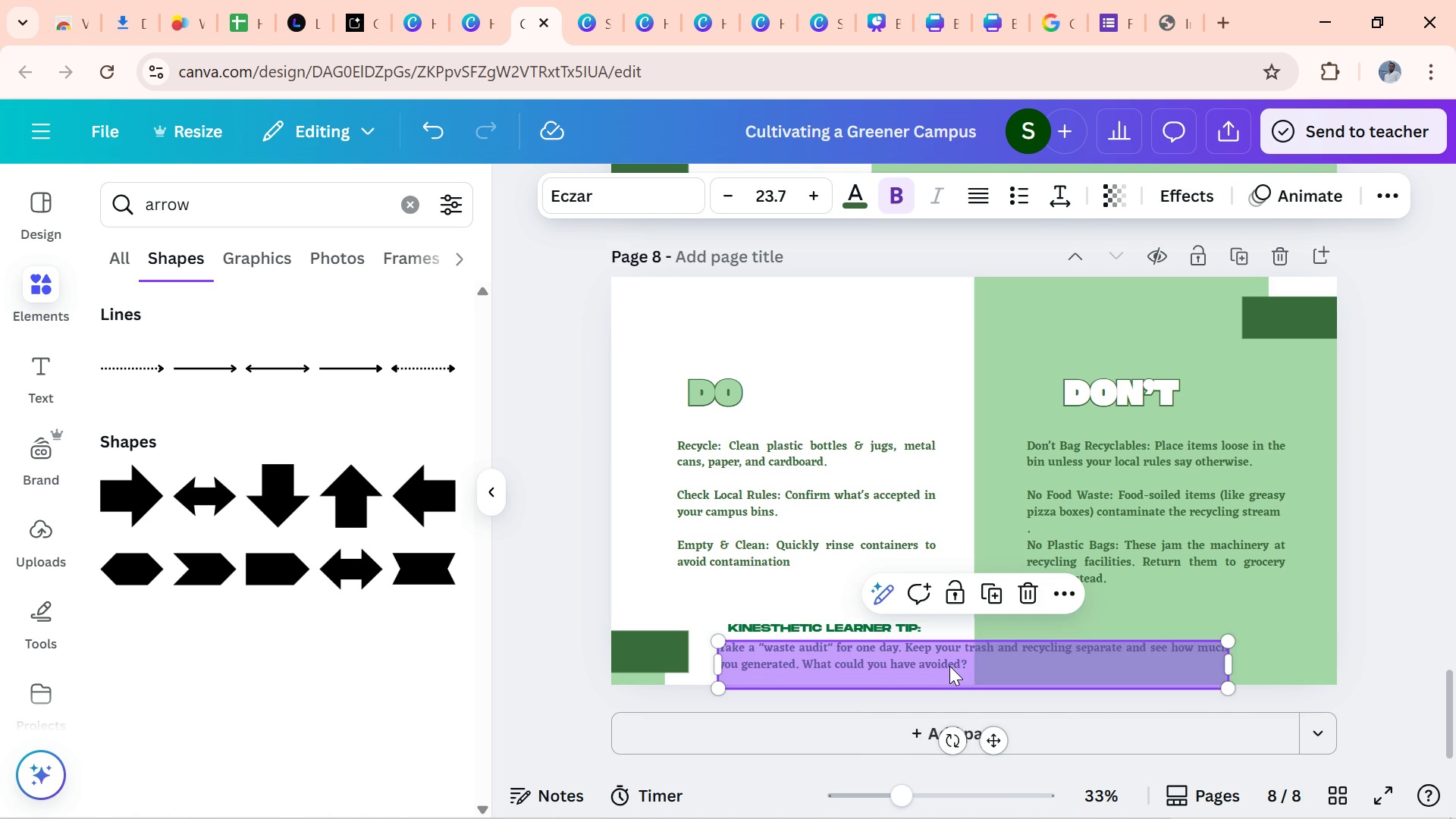 
key(ArrowUp)
 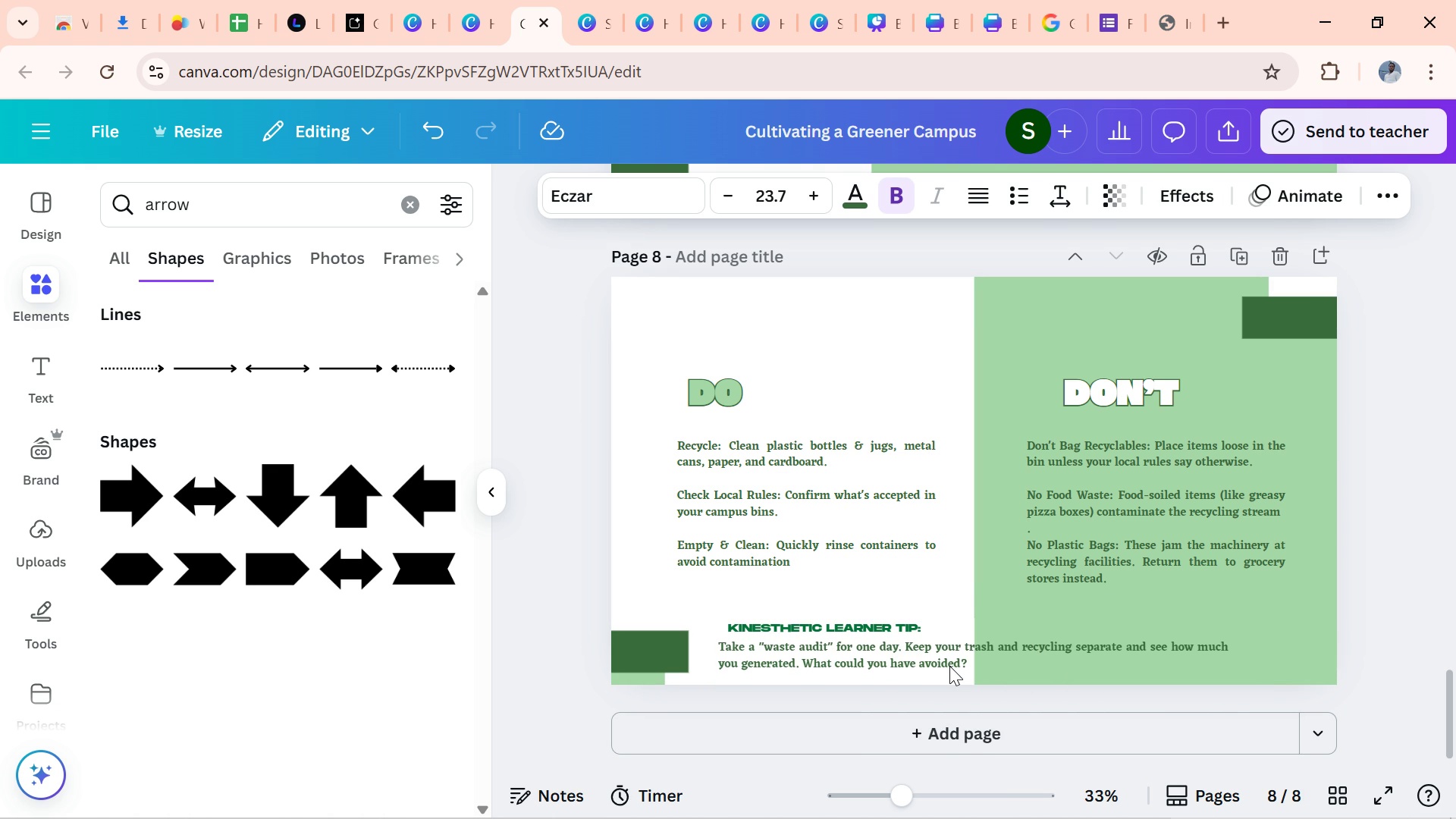 
key(ArrowUp)